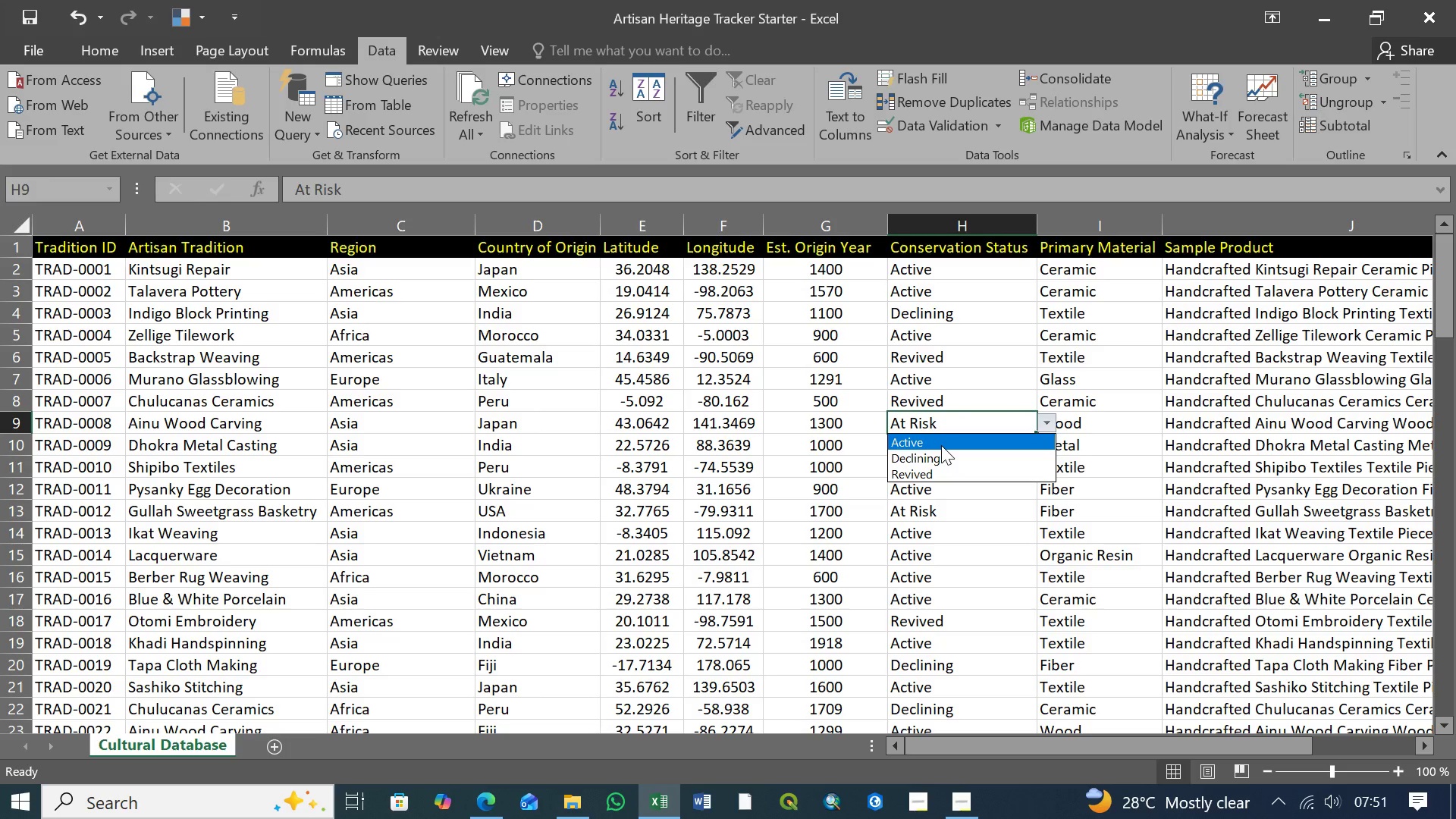 
left_click([955, 805])